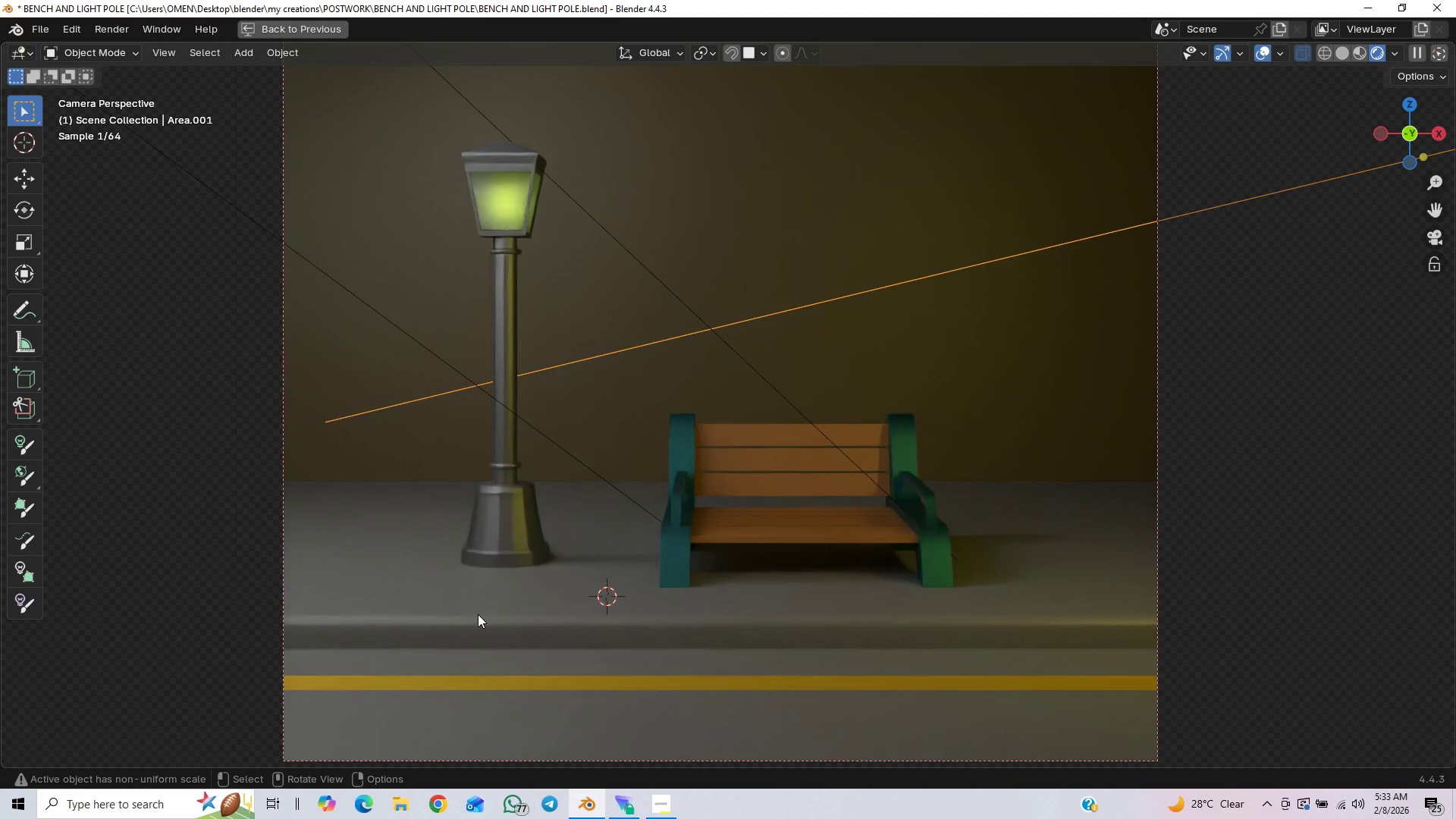 
hold_key(key=ControlLeft, duration=1.5)
 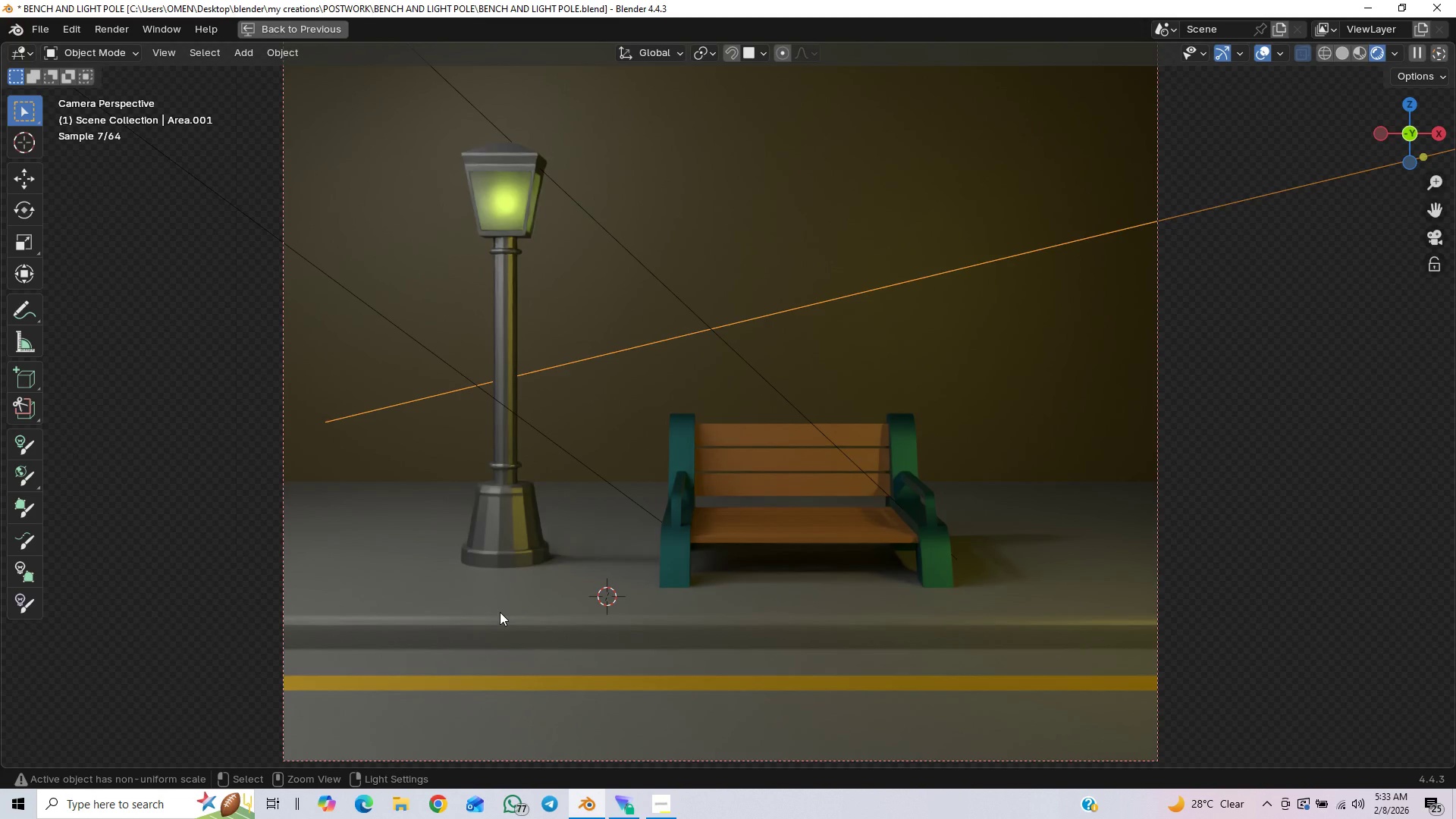 
key(Control+Space)
 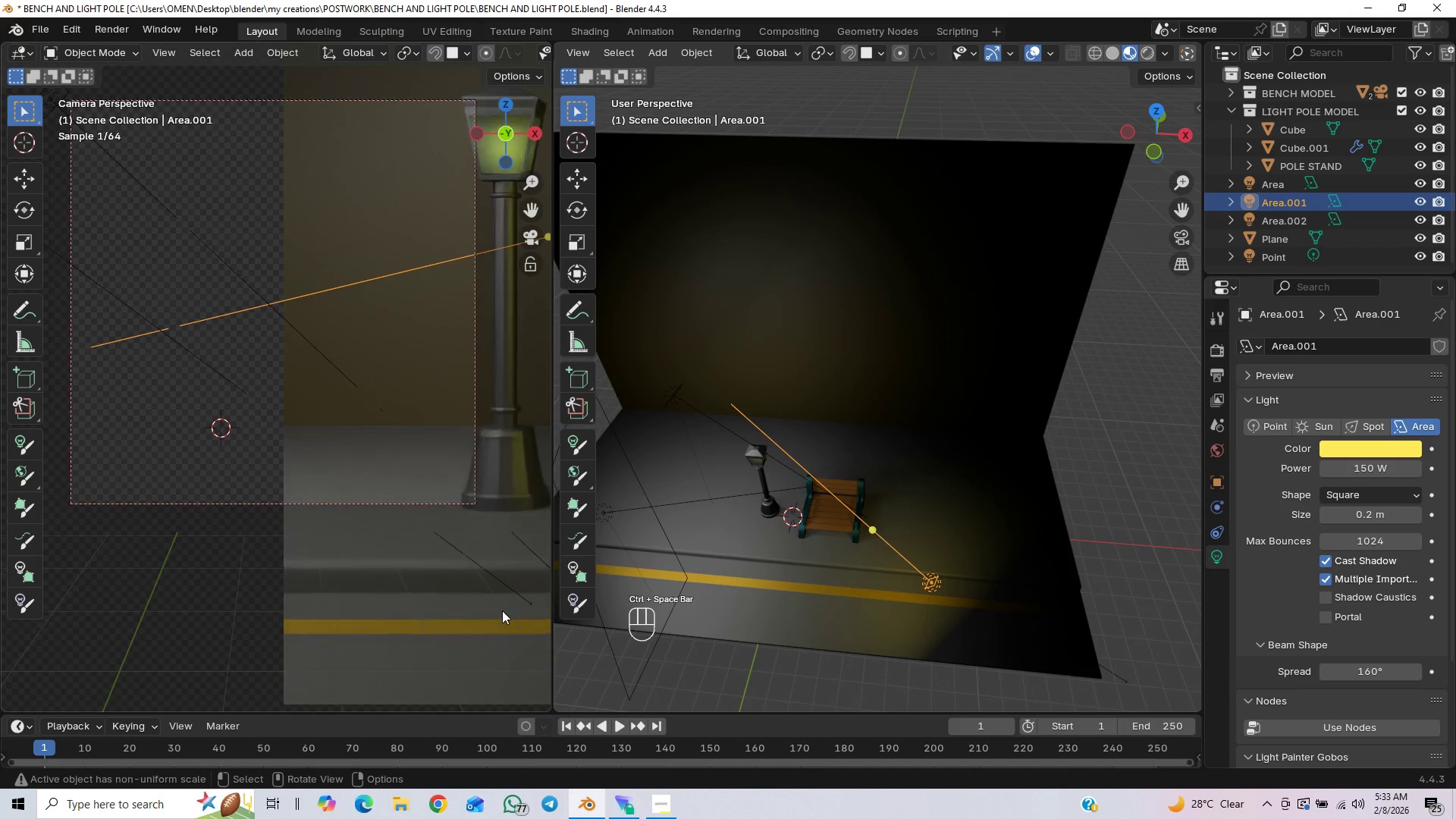 
key(Control+S)
 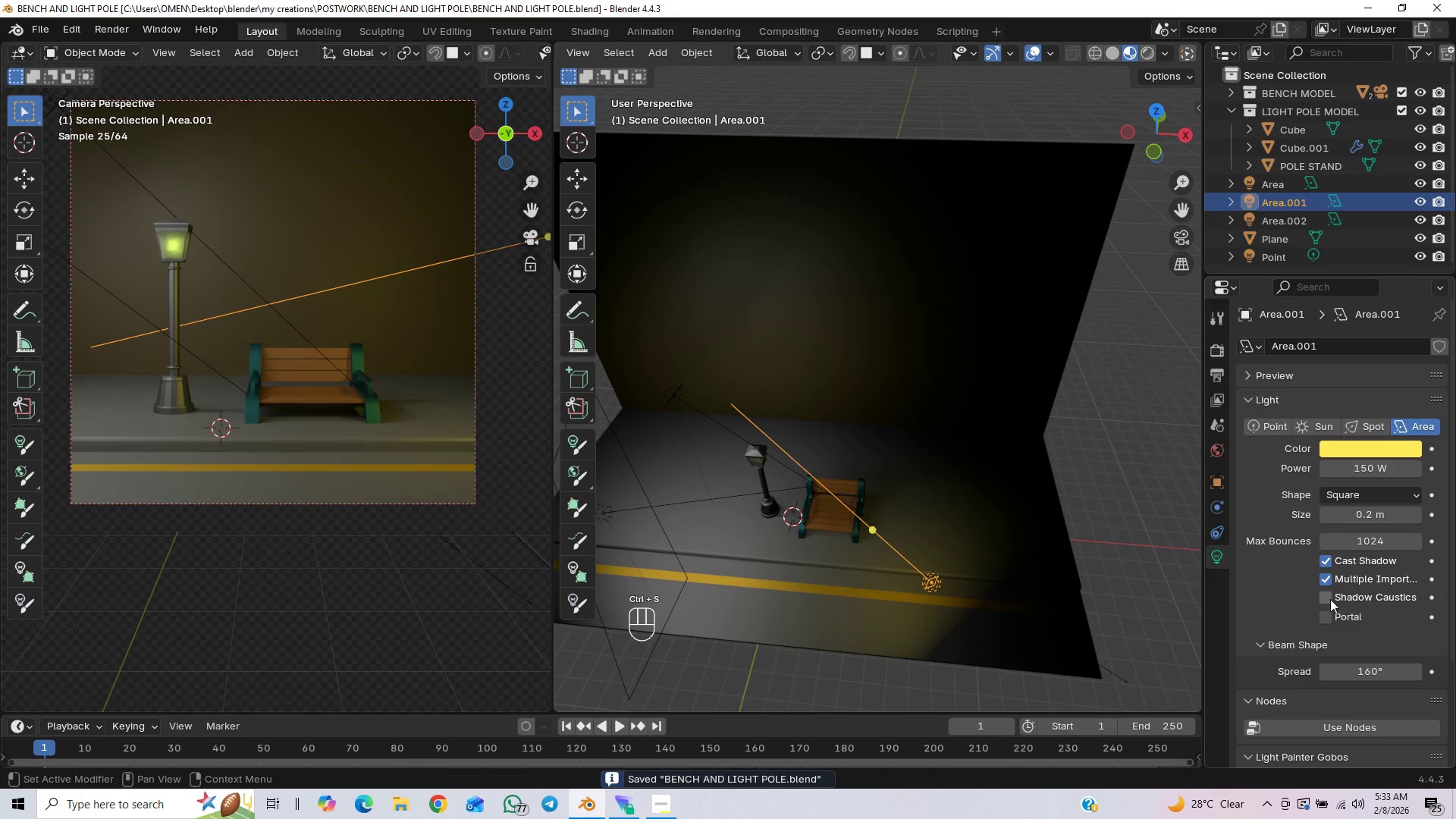 
left_click([1330, 598])
 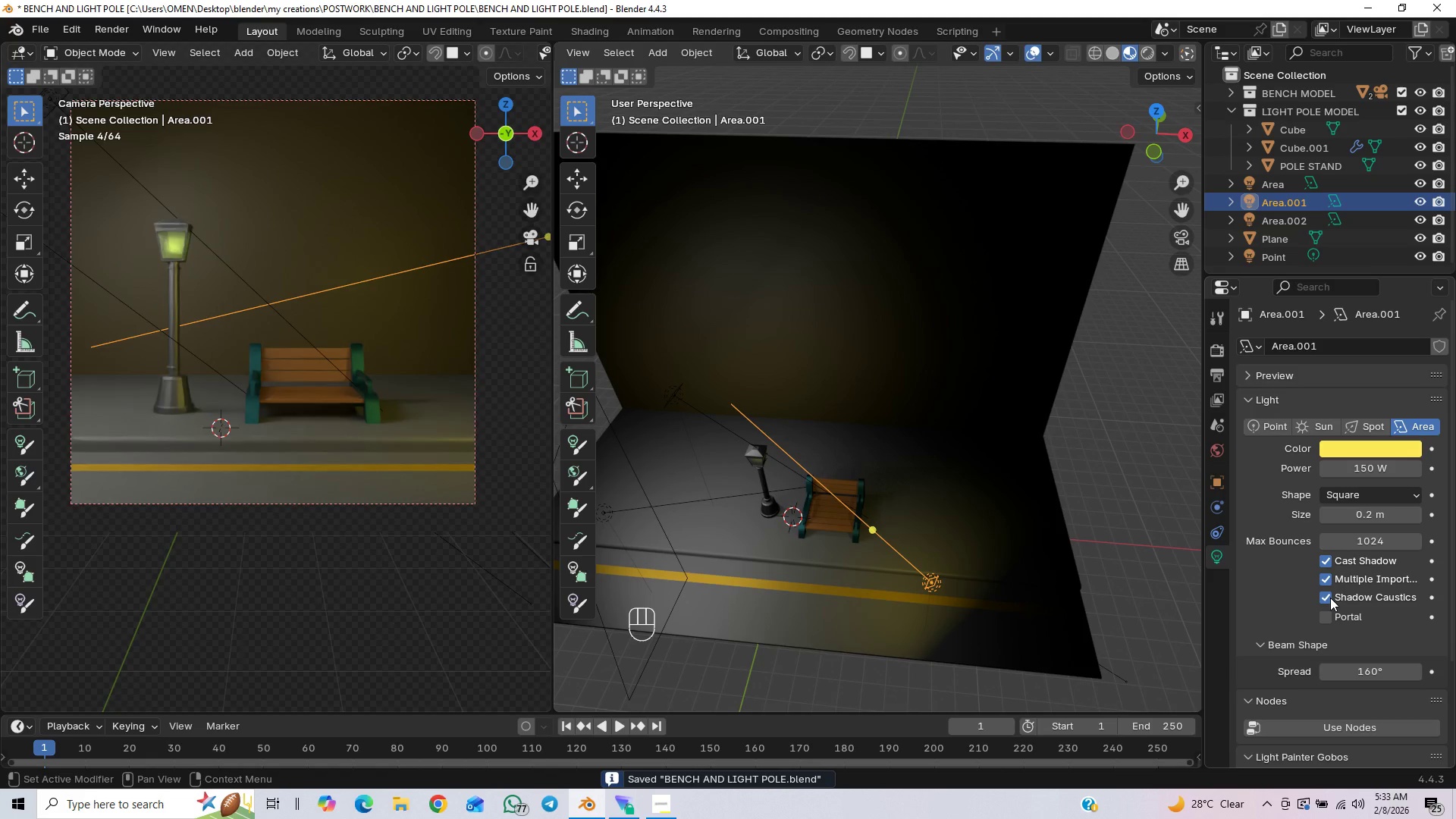 
left_click([1330, 598])